 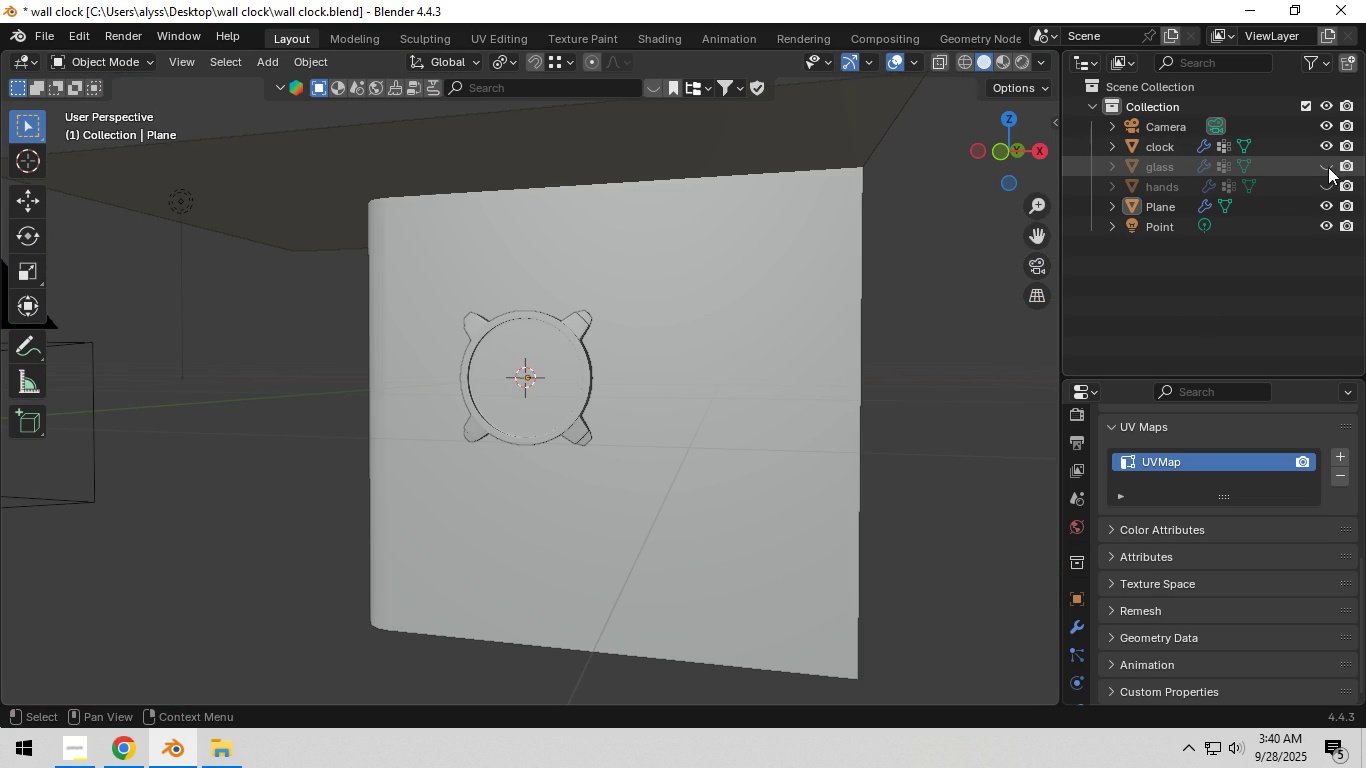 
left_click([1325, 169])
 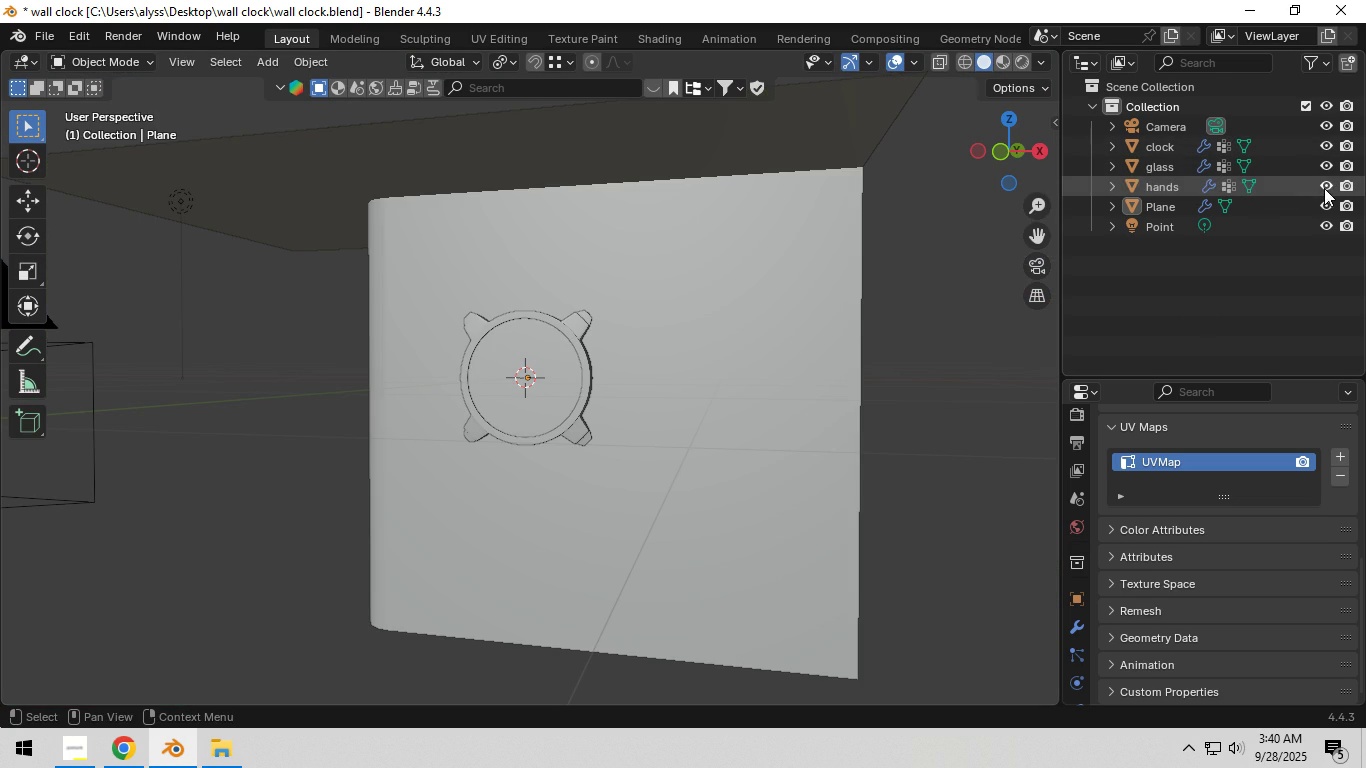 
left_click([1324, 188])
 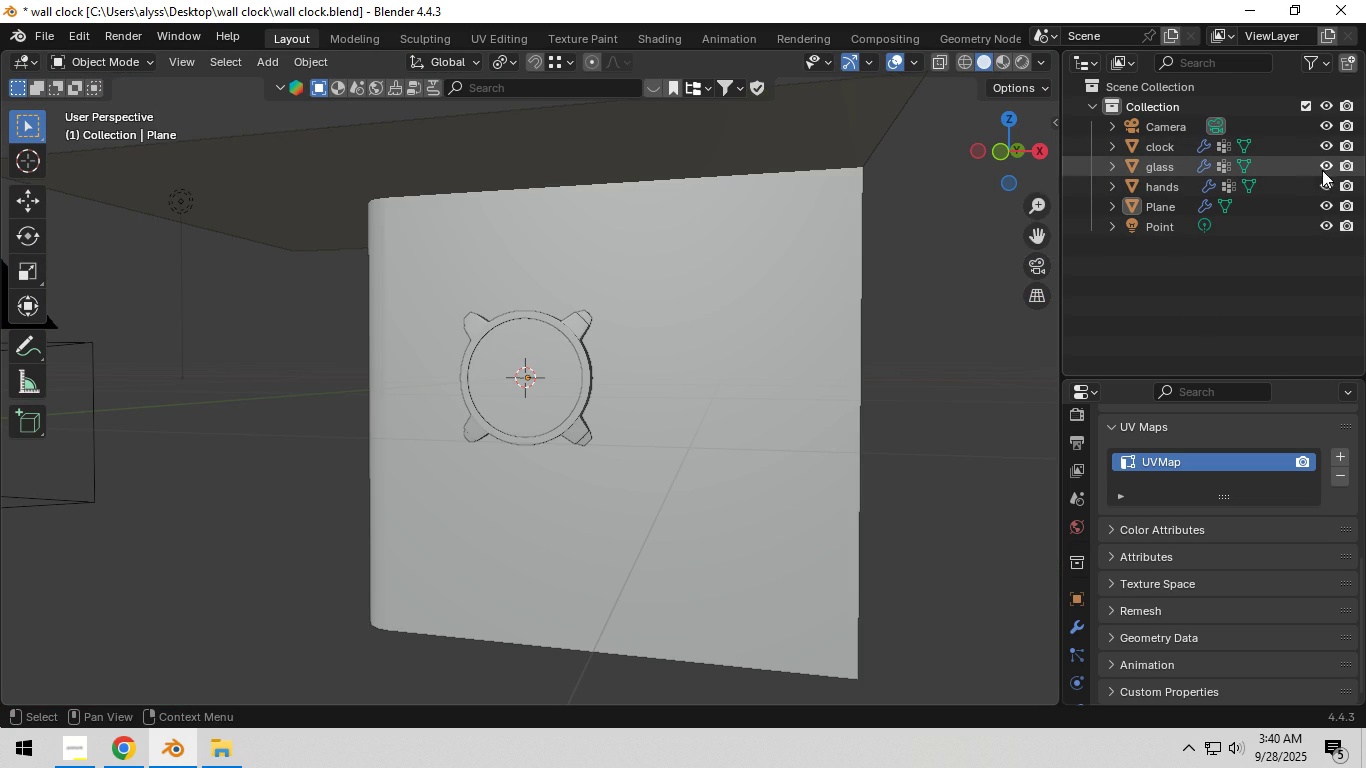 
left_click([1323, 167])
 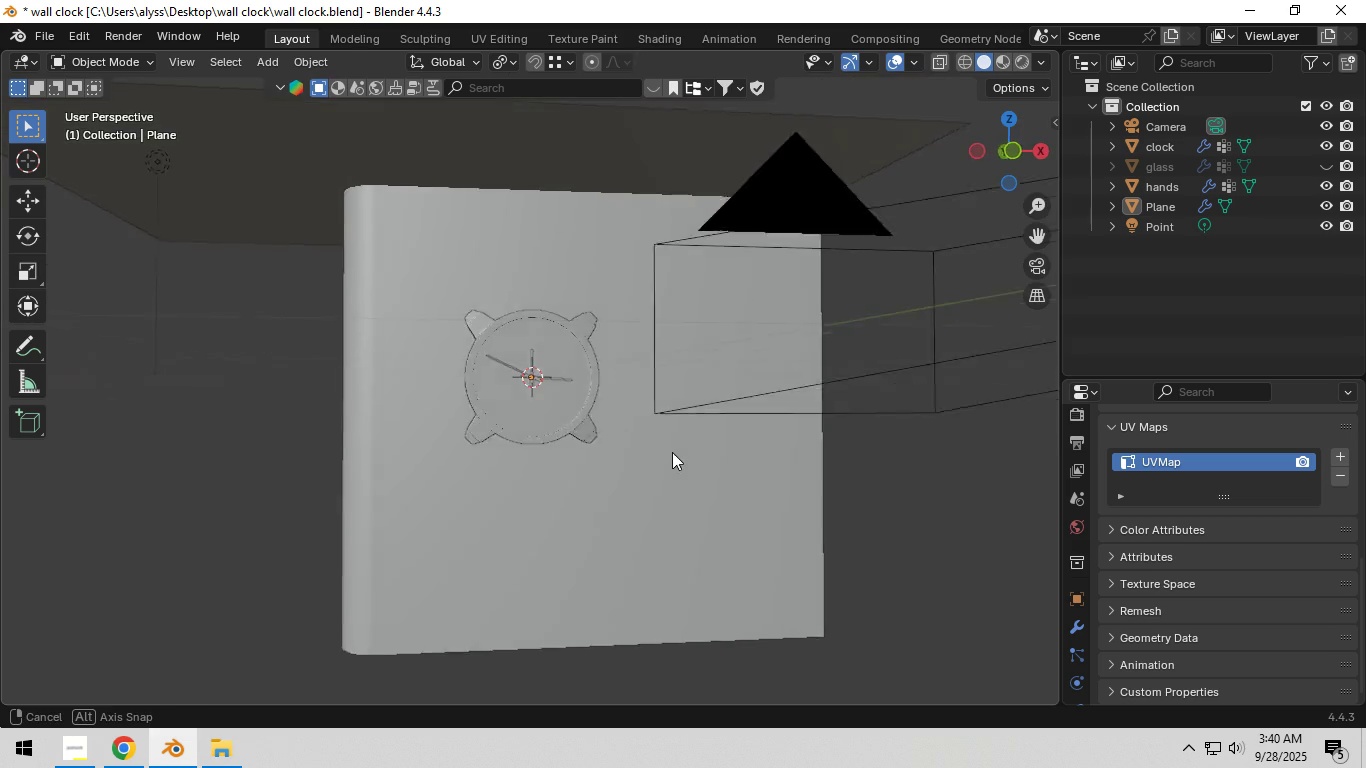 
scroll: coordinate [582, 444], scroll_direction: up, amount: 8.0
 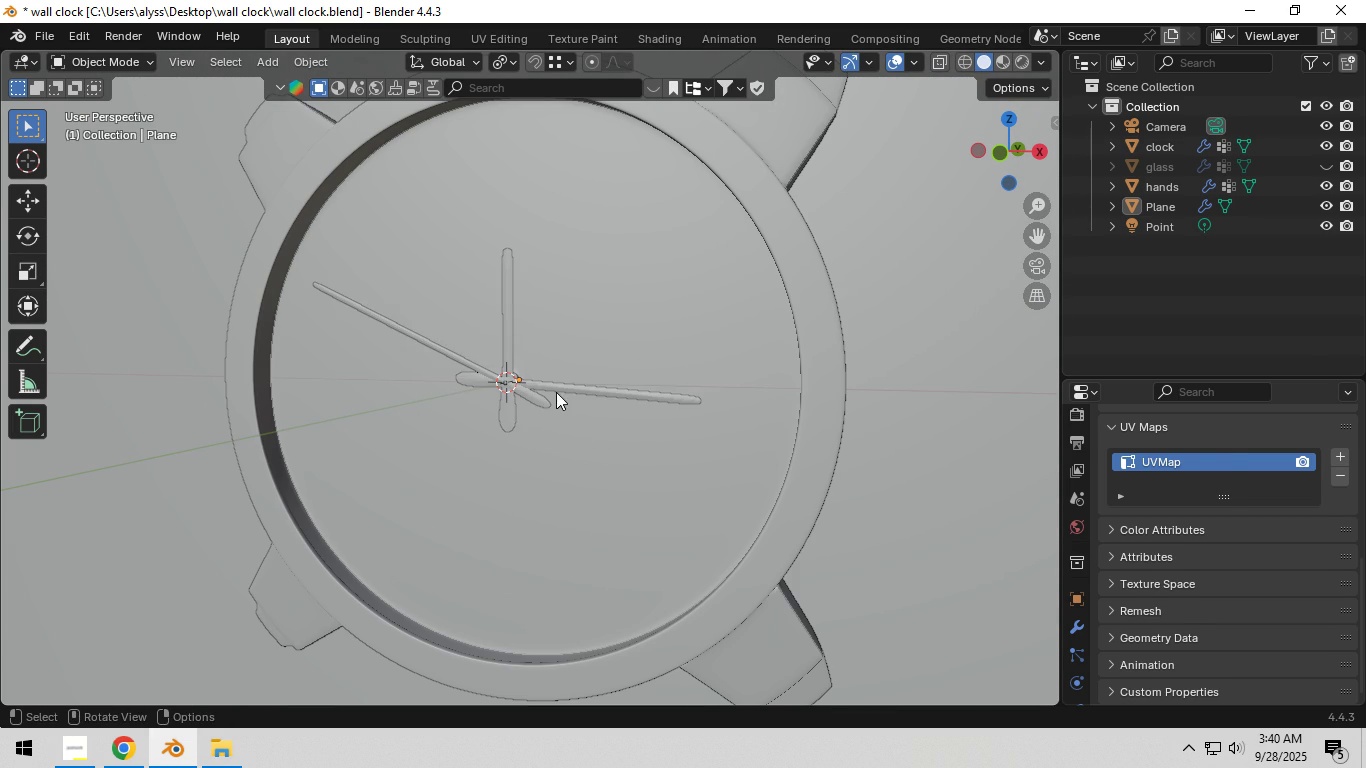 
left_click([556, 392])